 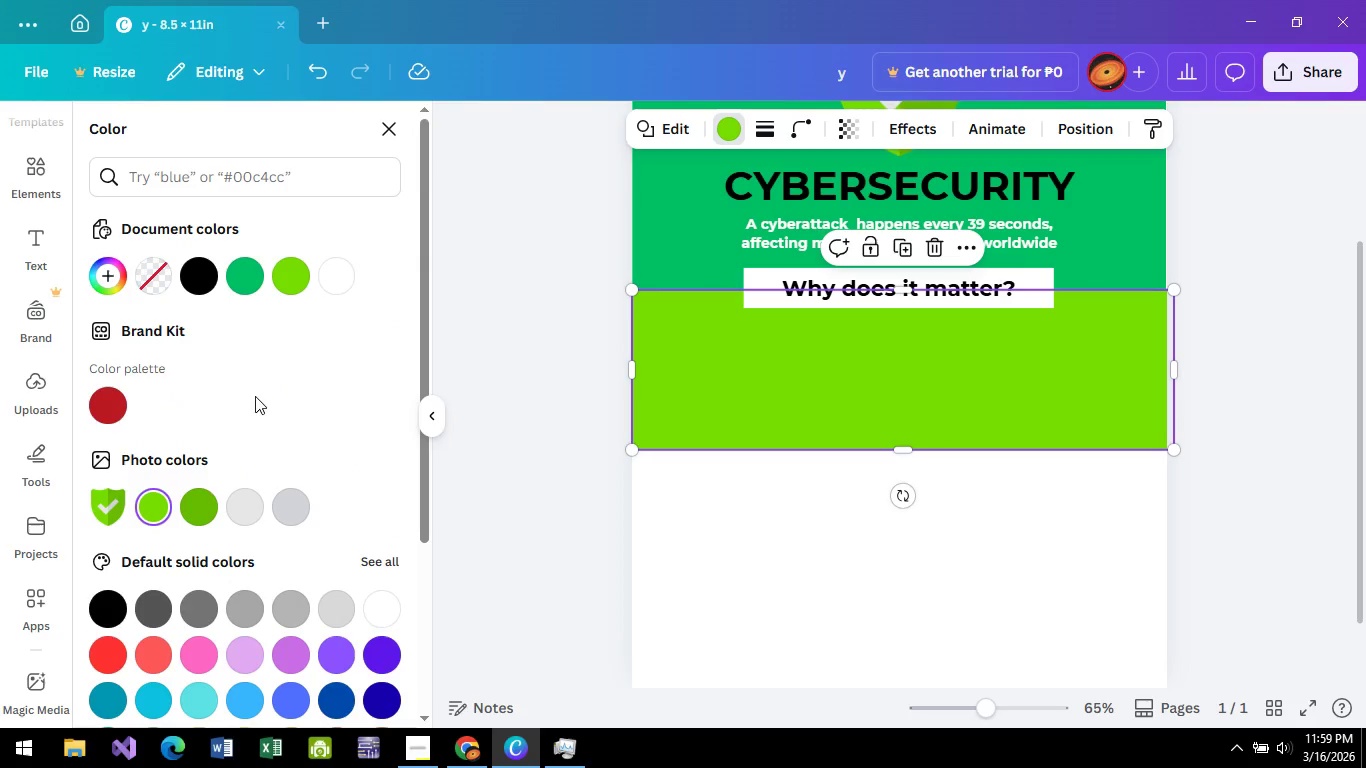 
left_click([252, 282])
 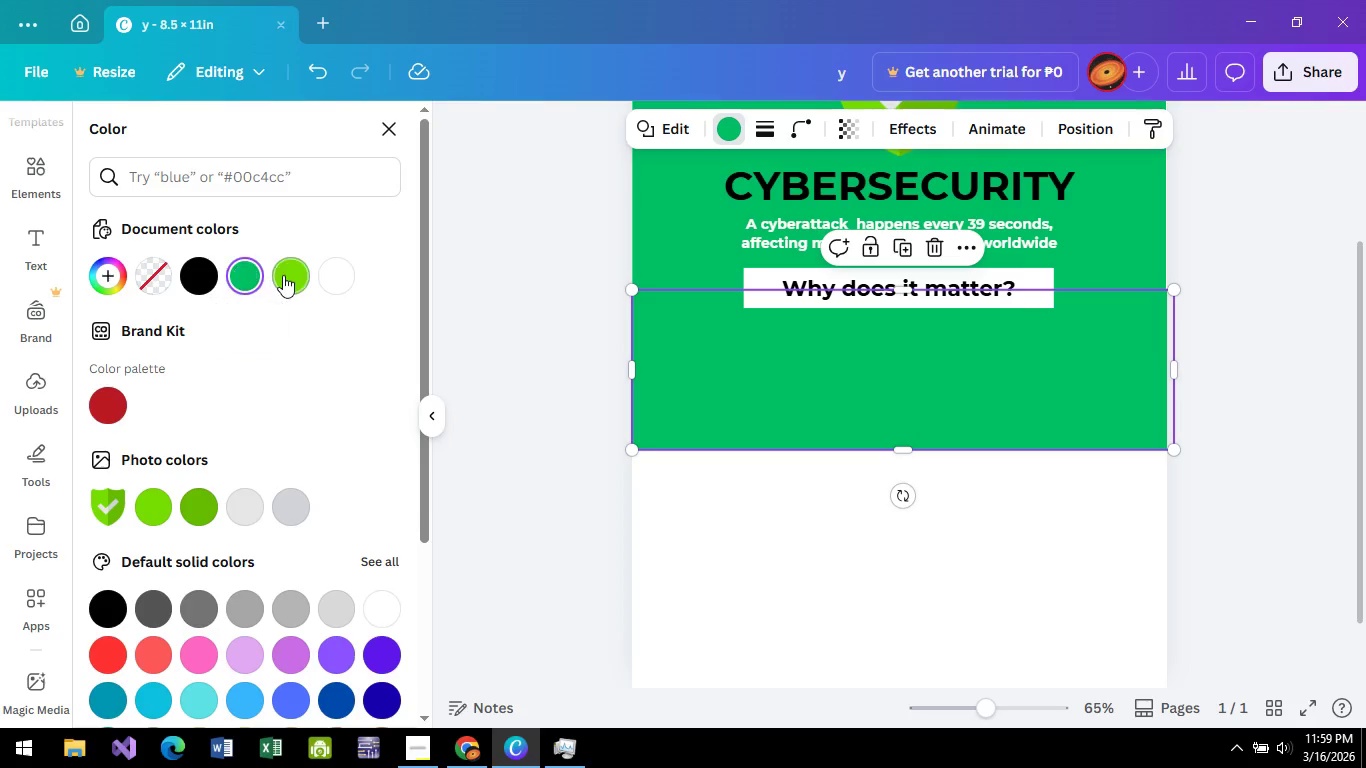 
left_click([283, 275])
 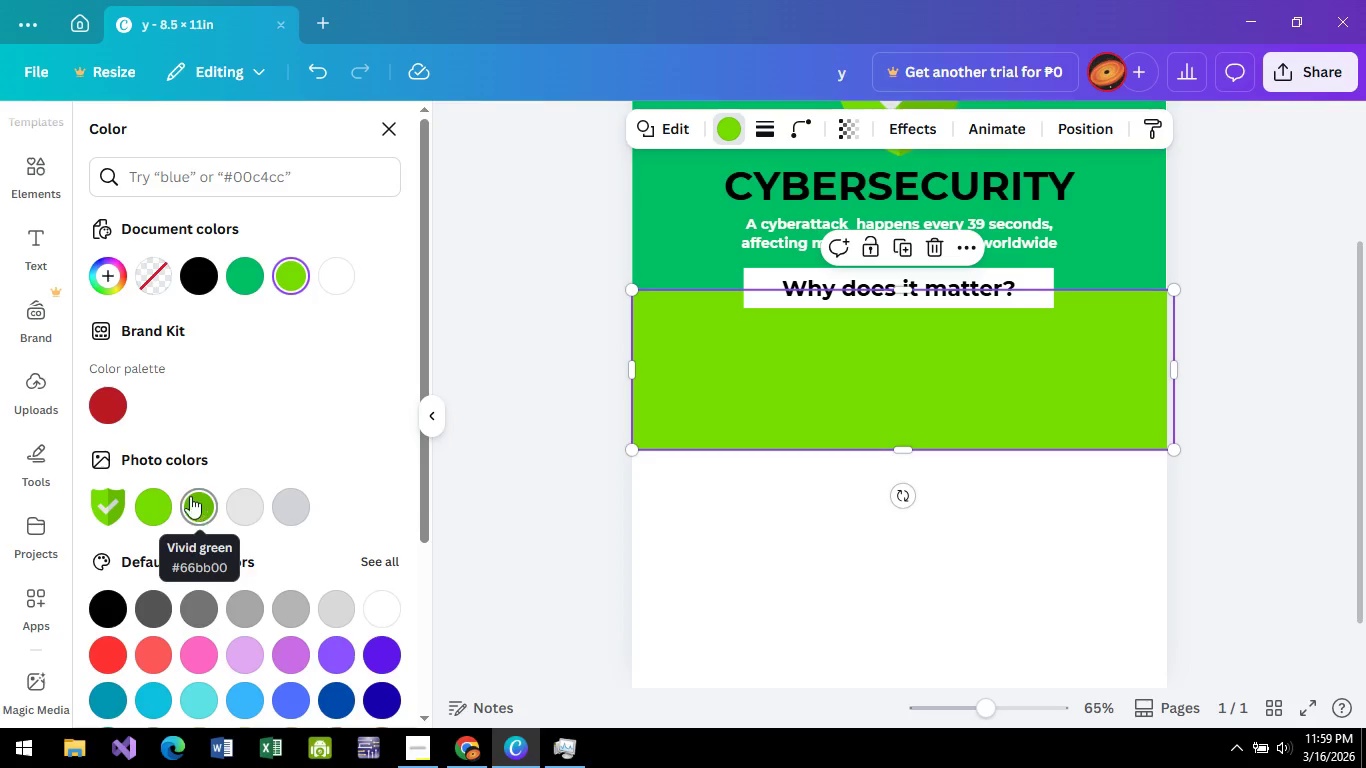 
left_click([157, 501])
 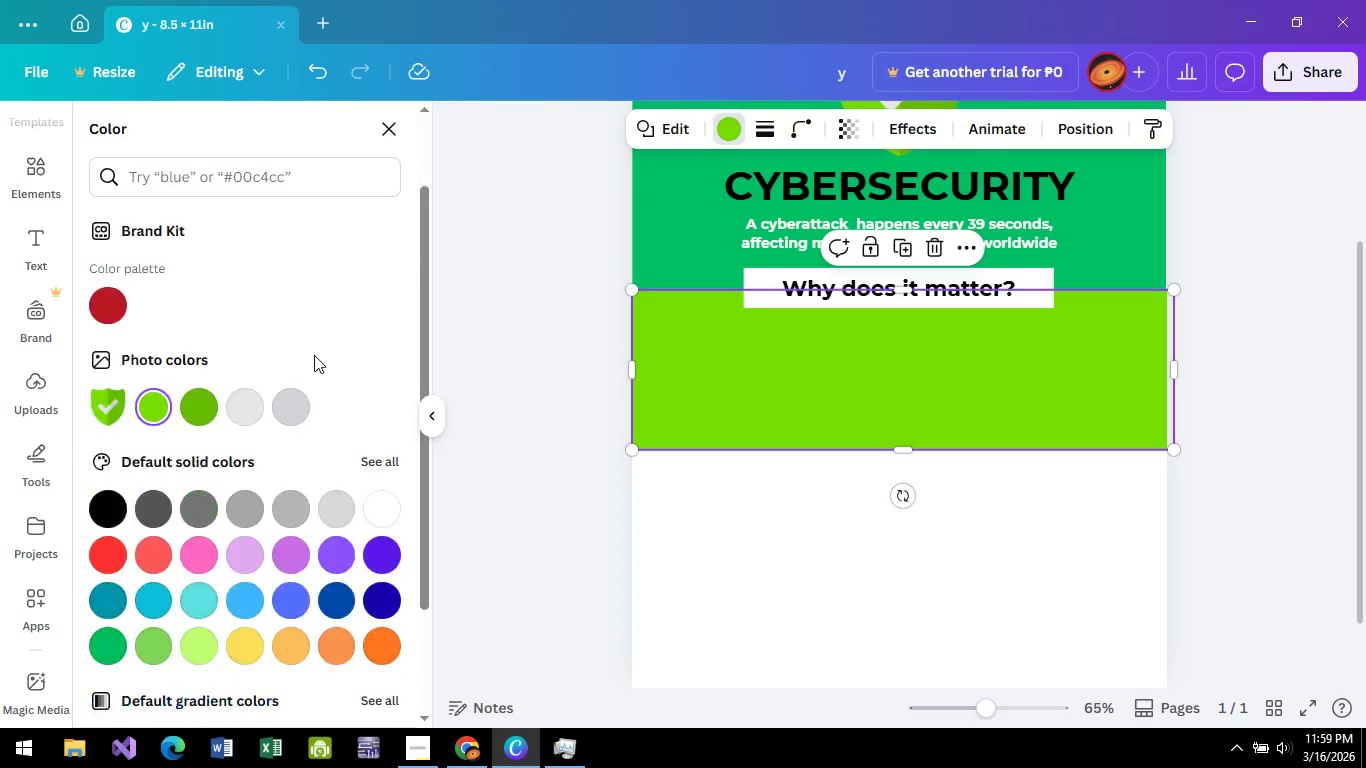 
scroll: coordinate [314, 355], scroll_direction: down, amount: 3.0
 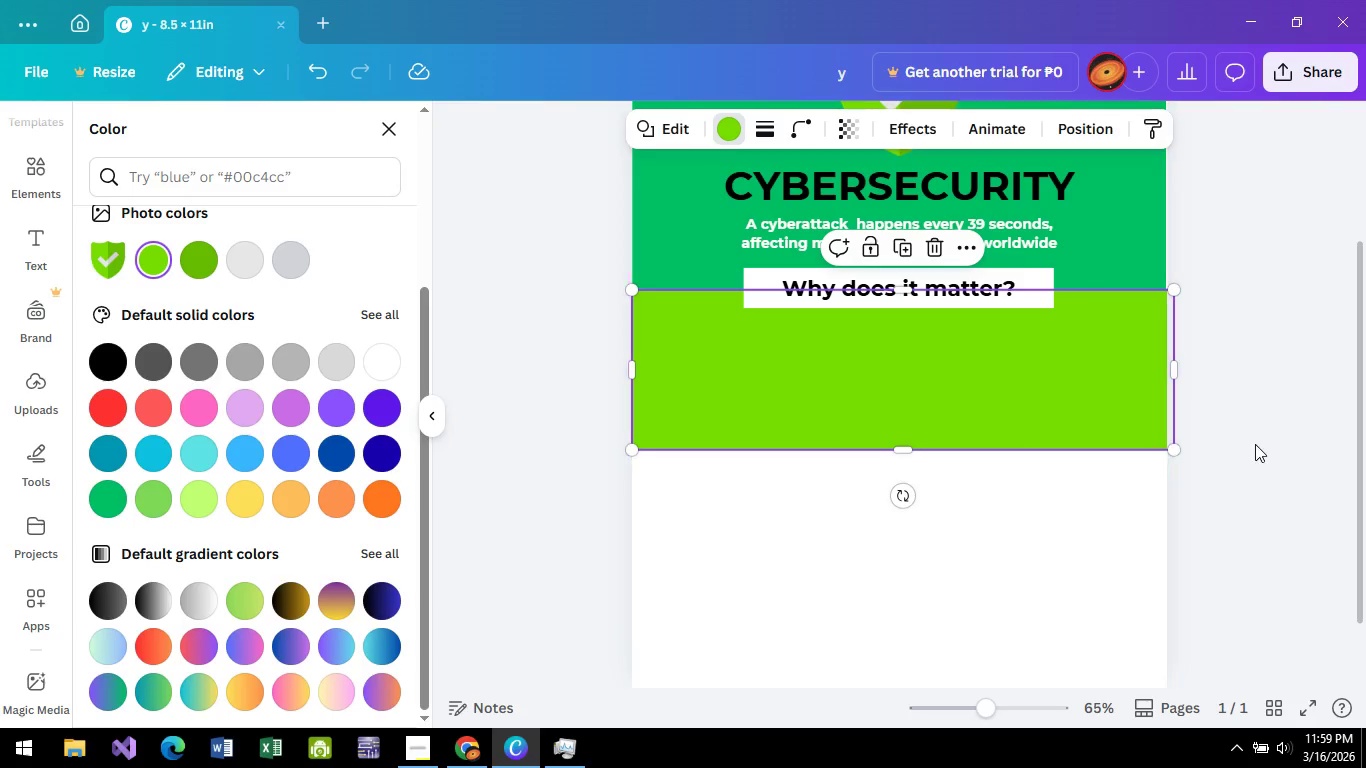 
left_click([1255, 444])
 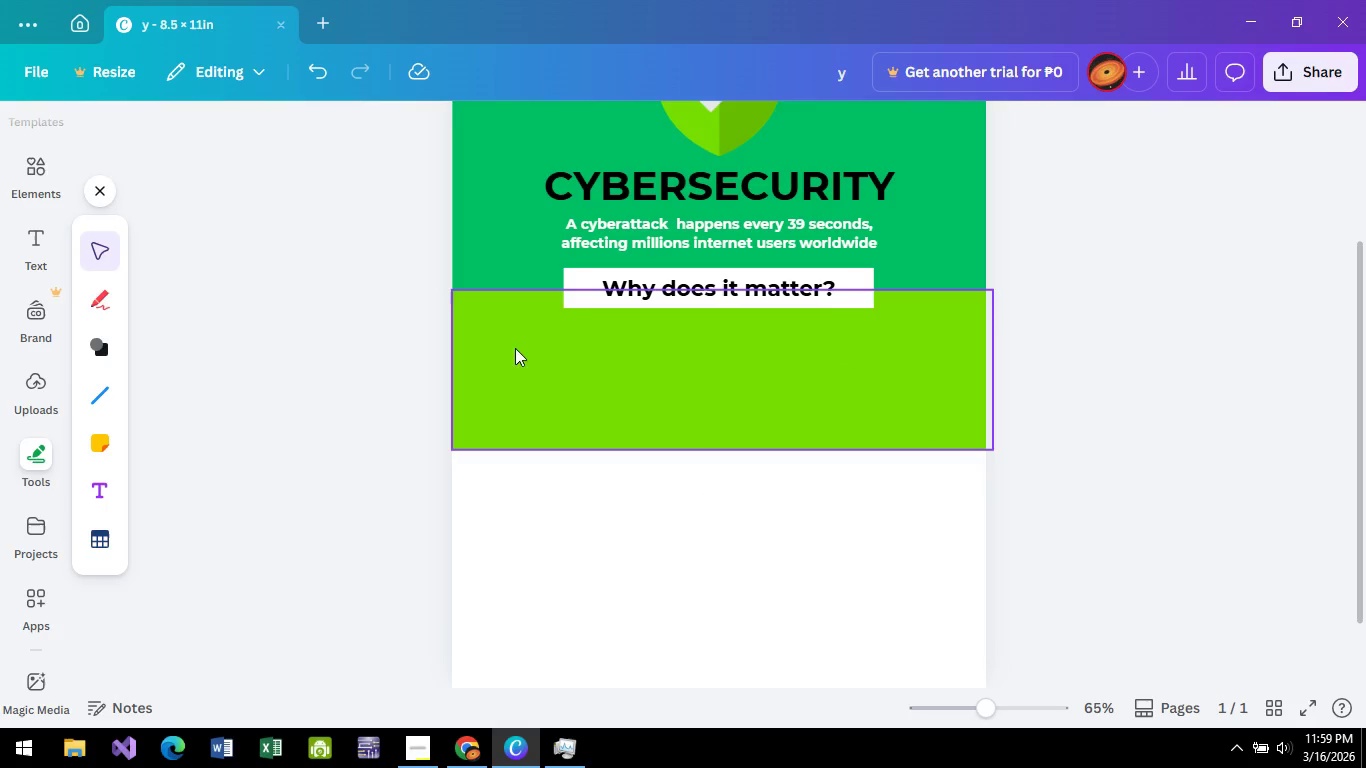 
scroll: coordinate [408, 328], scroll_direction: up, amount: 4.0
 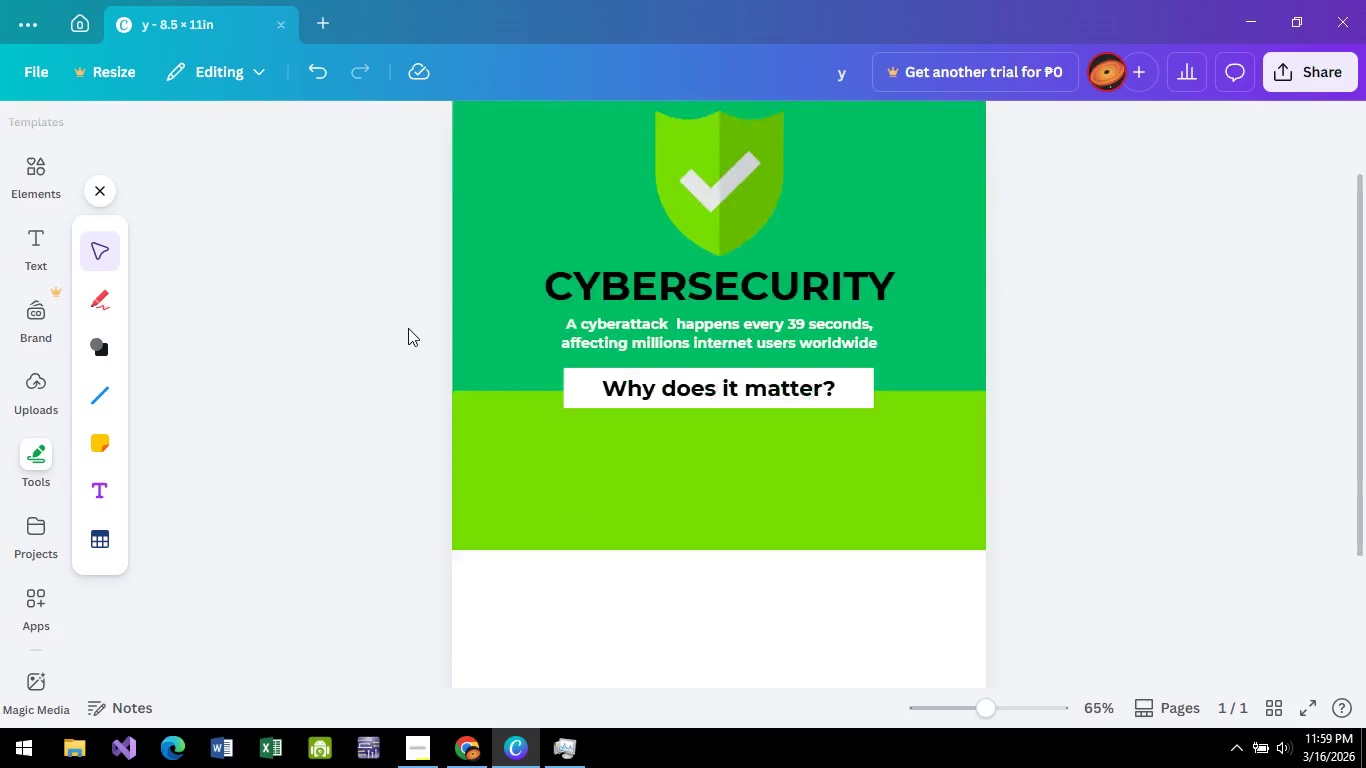 
scroll: coordinate [408, 328], scroll_direction: down, amount: 3.0
 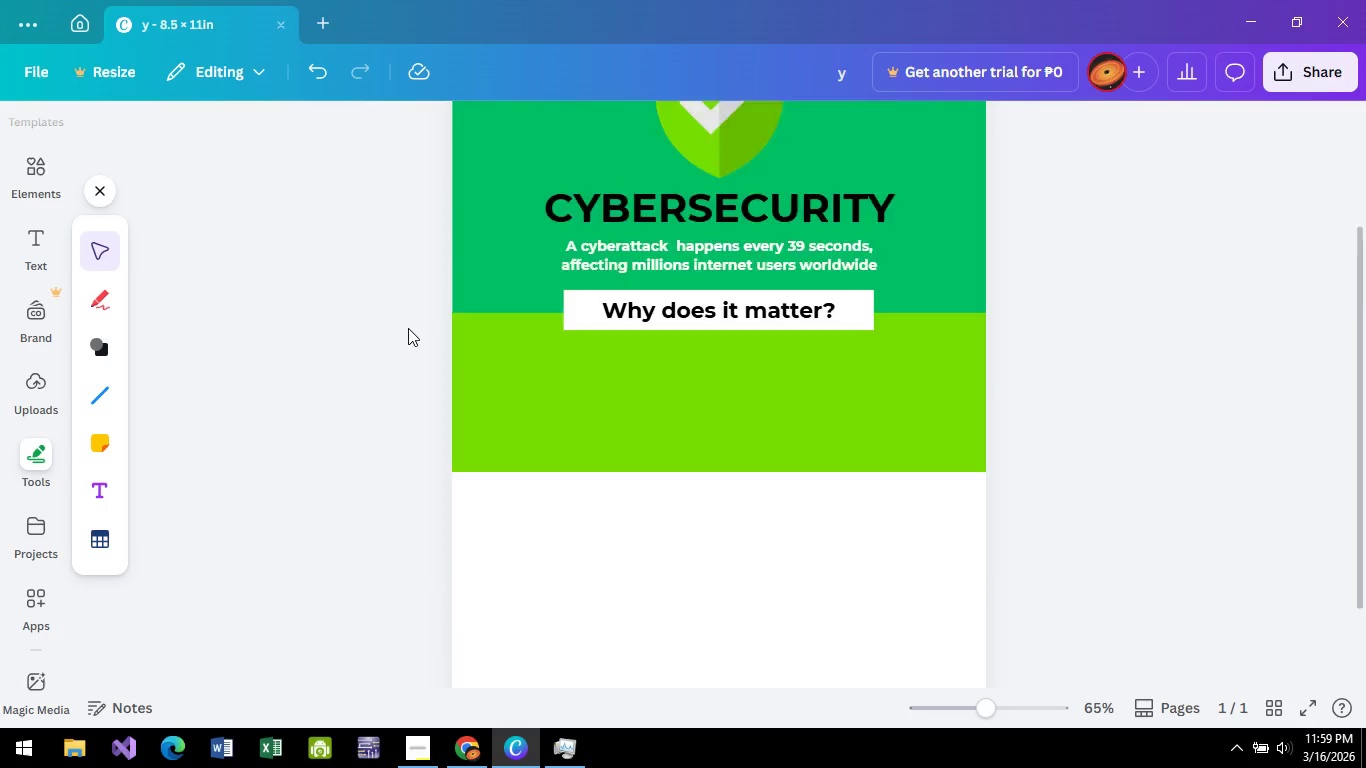 
scroll: coordinate [408, 328], scroll_direction: up, amount: 4.0
 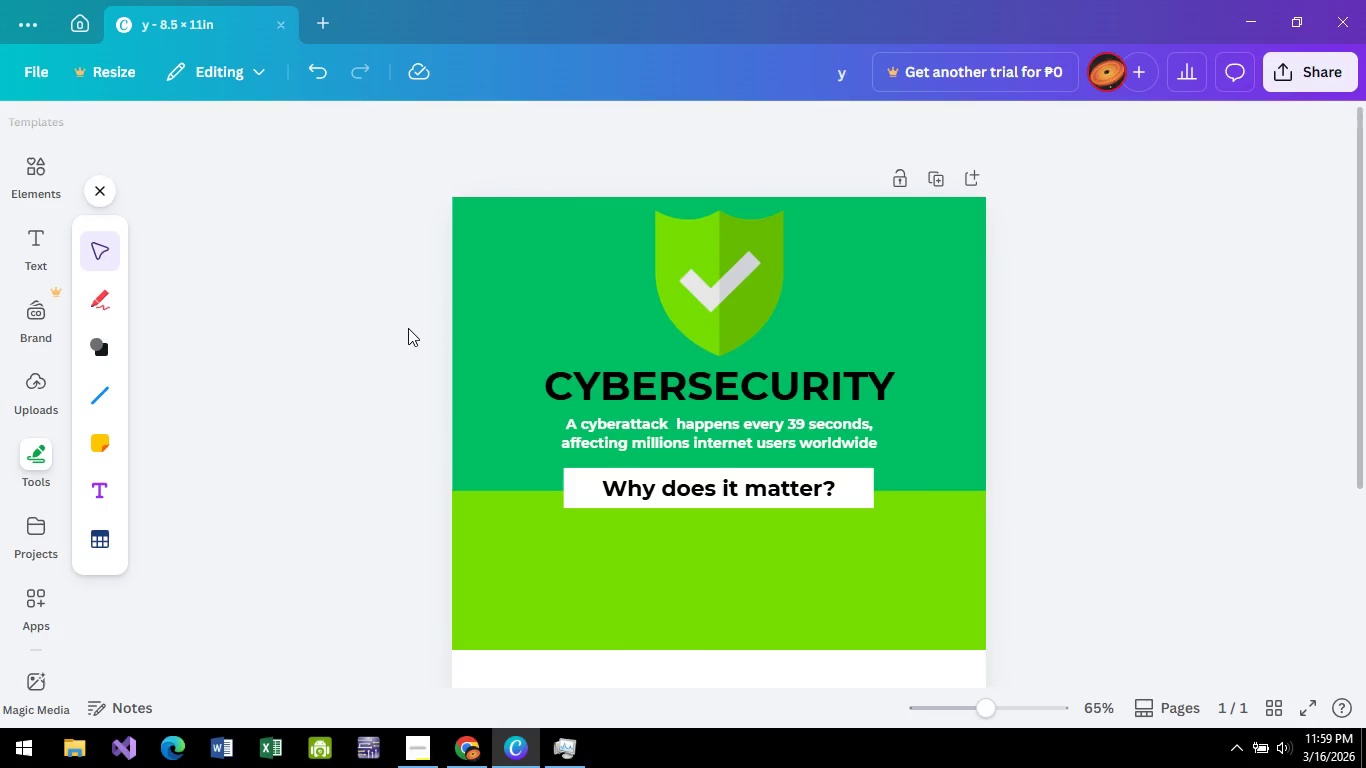 
key(Alt+AltLeft)
 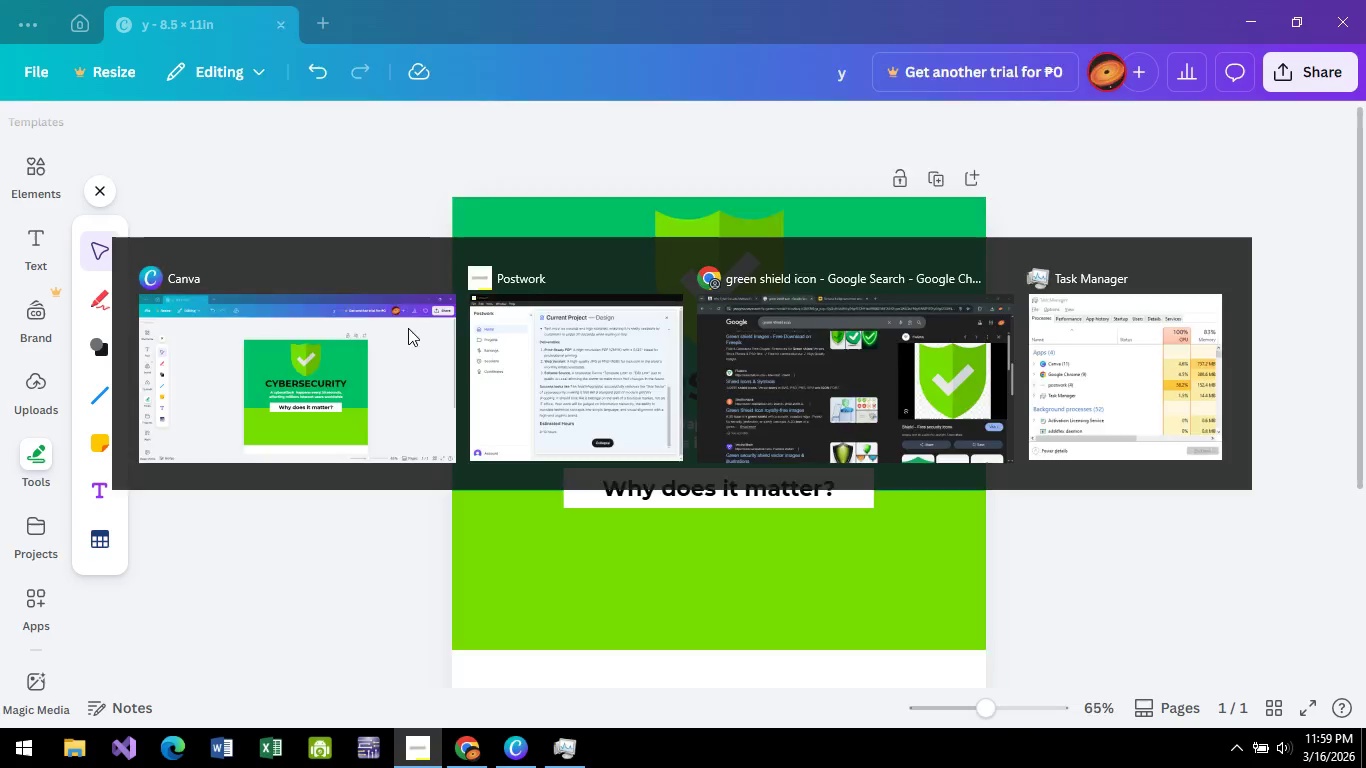 
key(Alt+Tab)